 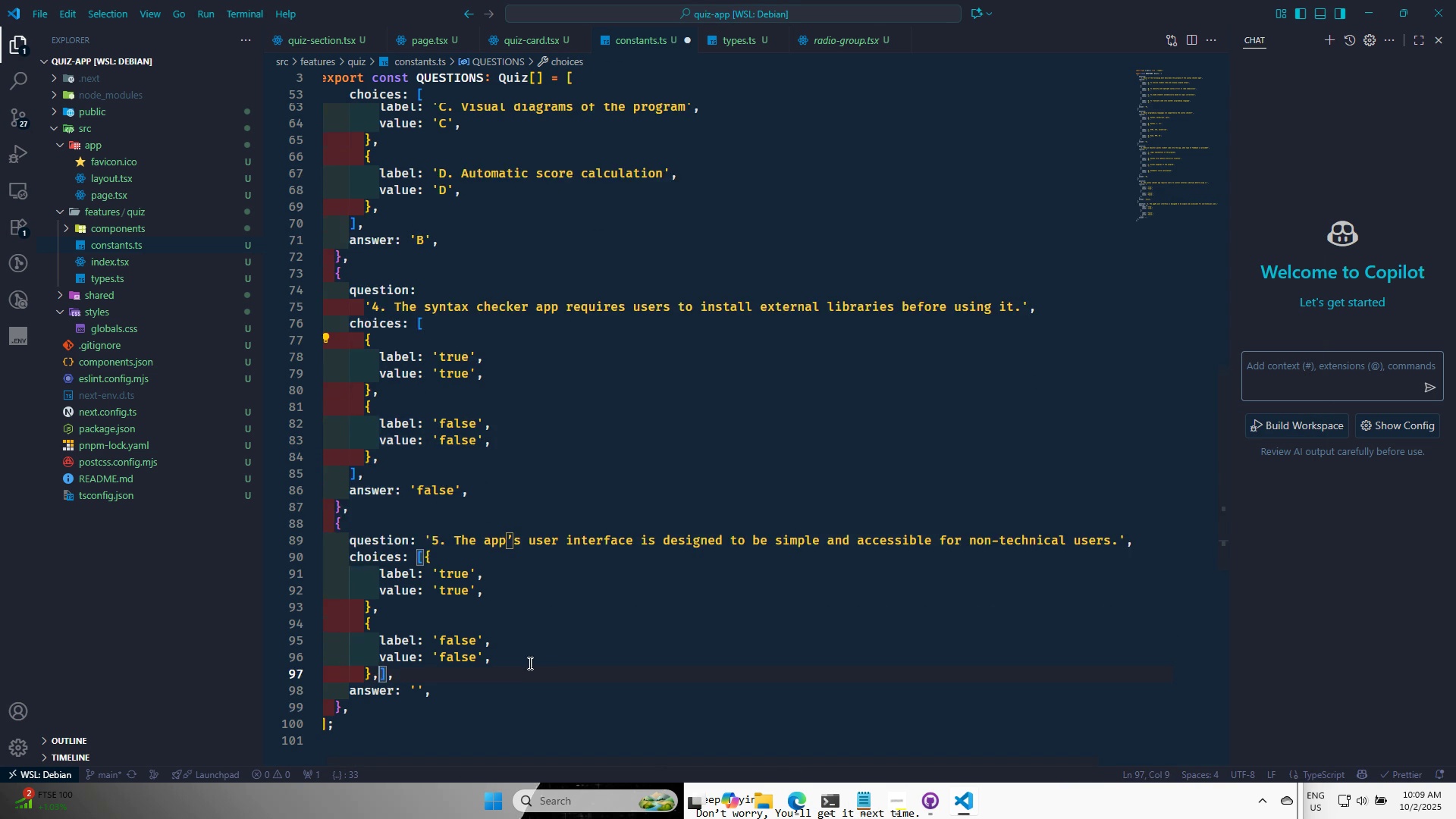 
key(Control+S)
 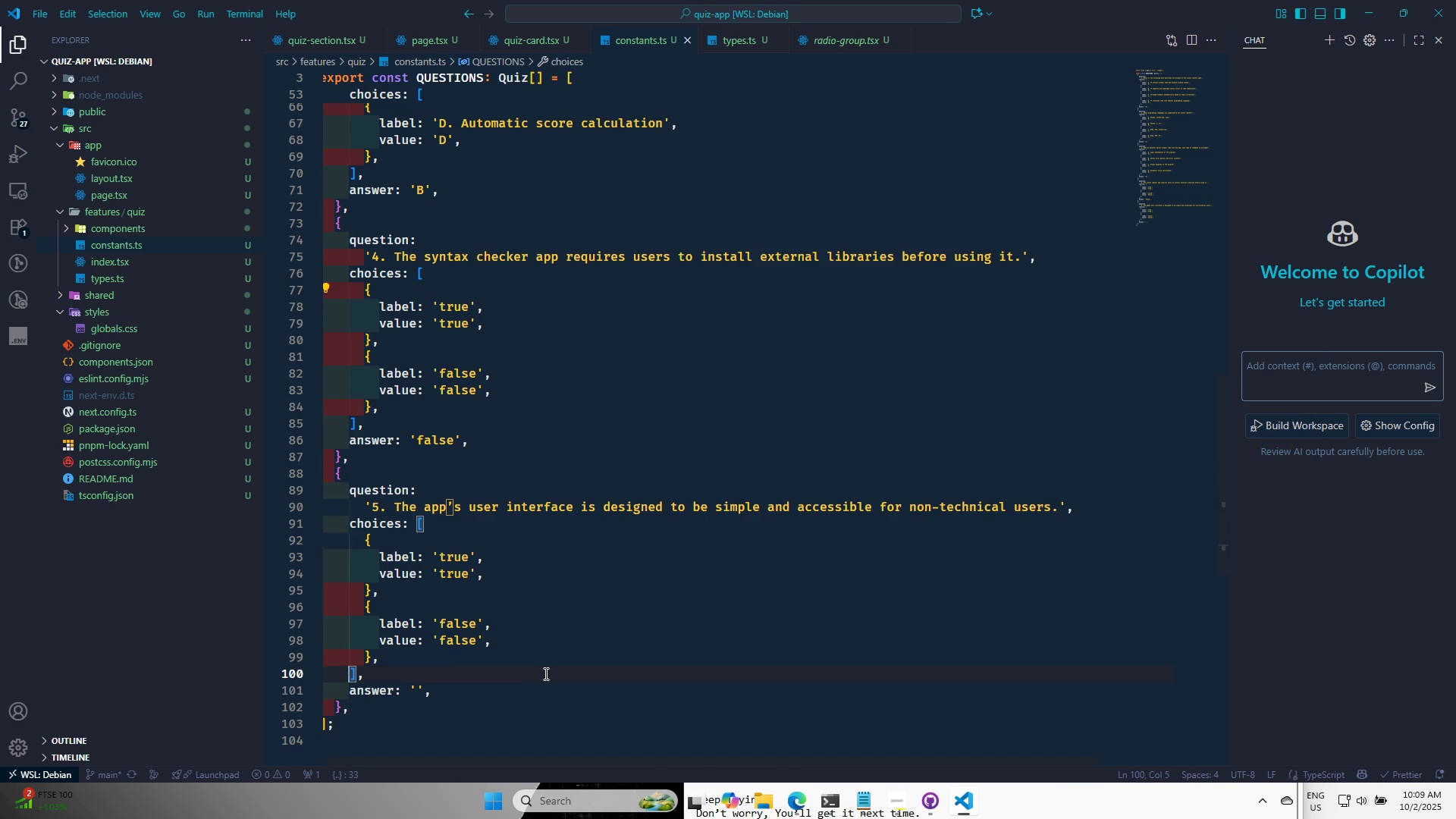 
key(Control+S)
 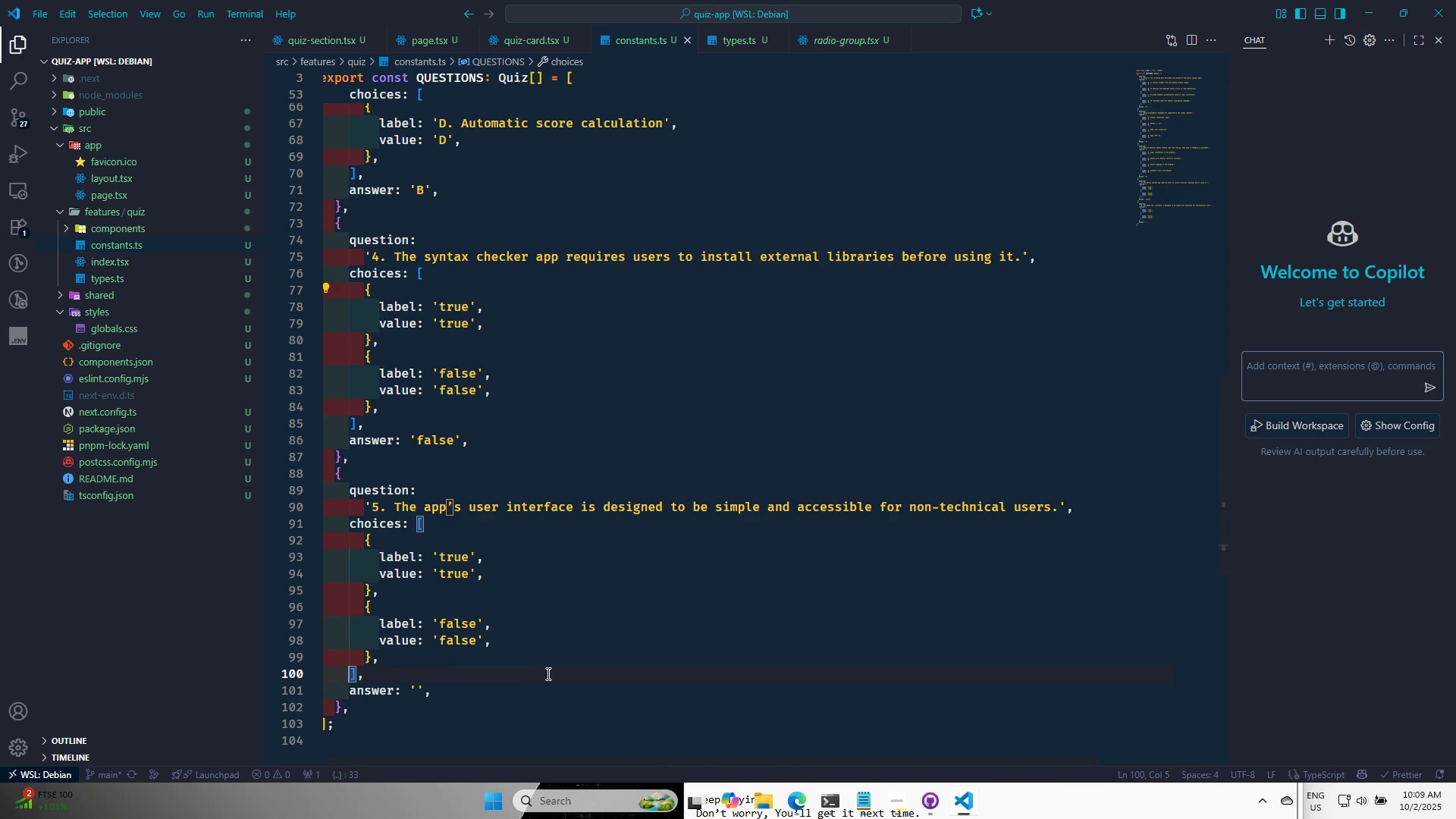 
key(Alt+AltLeft)
 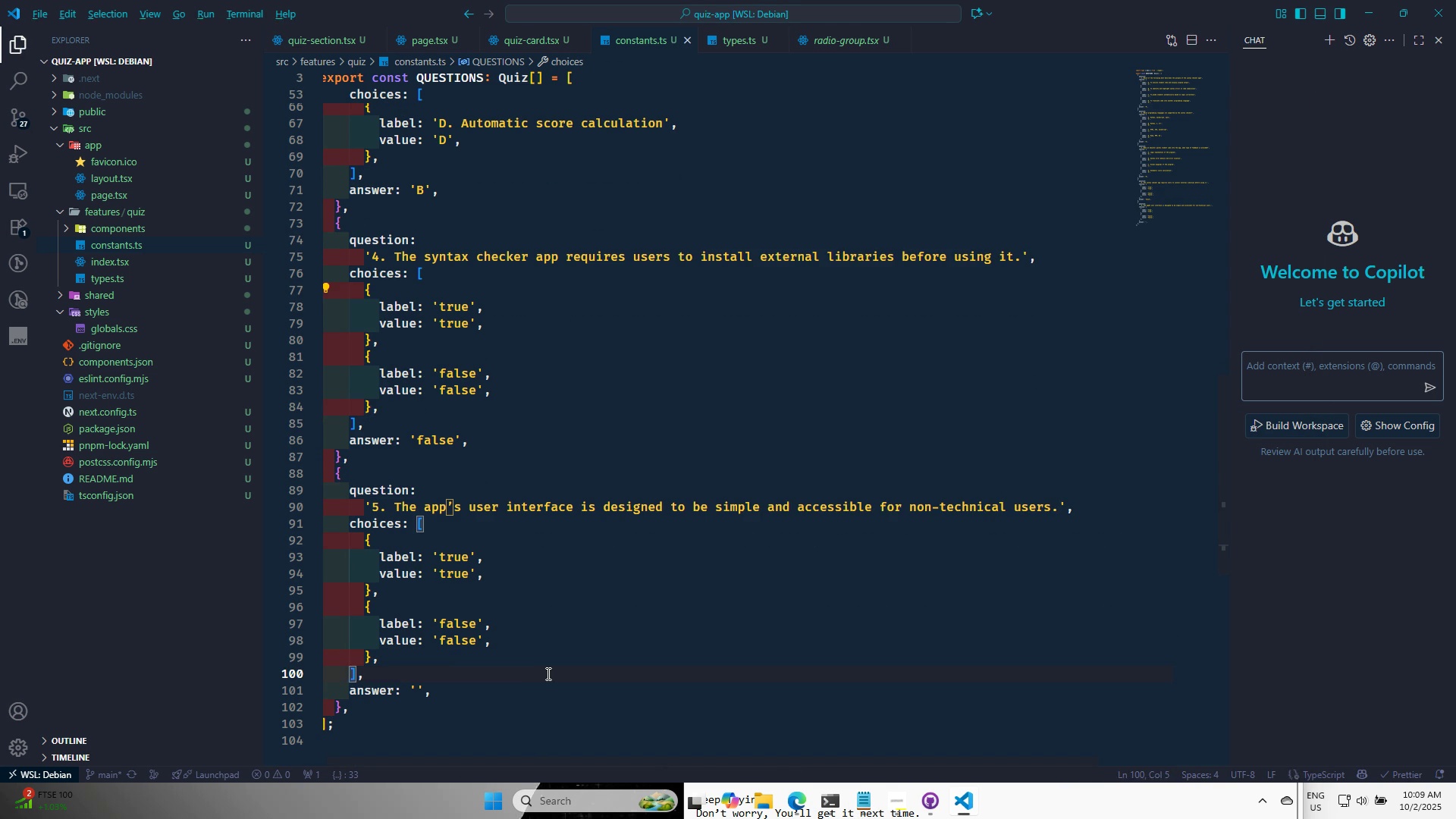 
key(Alt+Tab)
 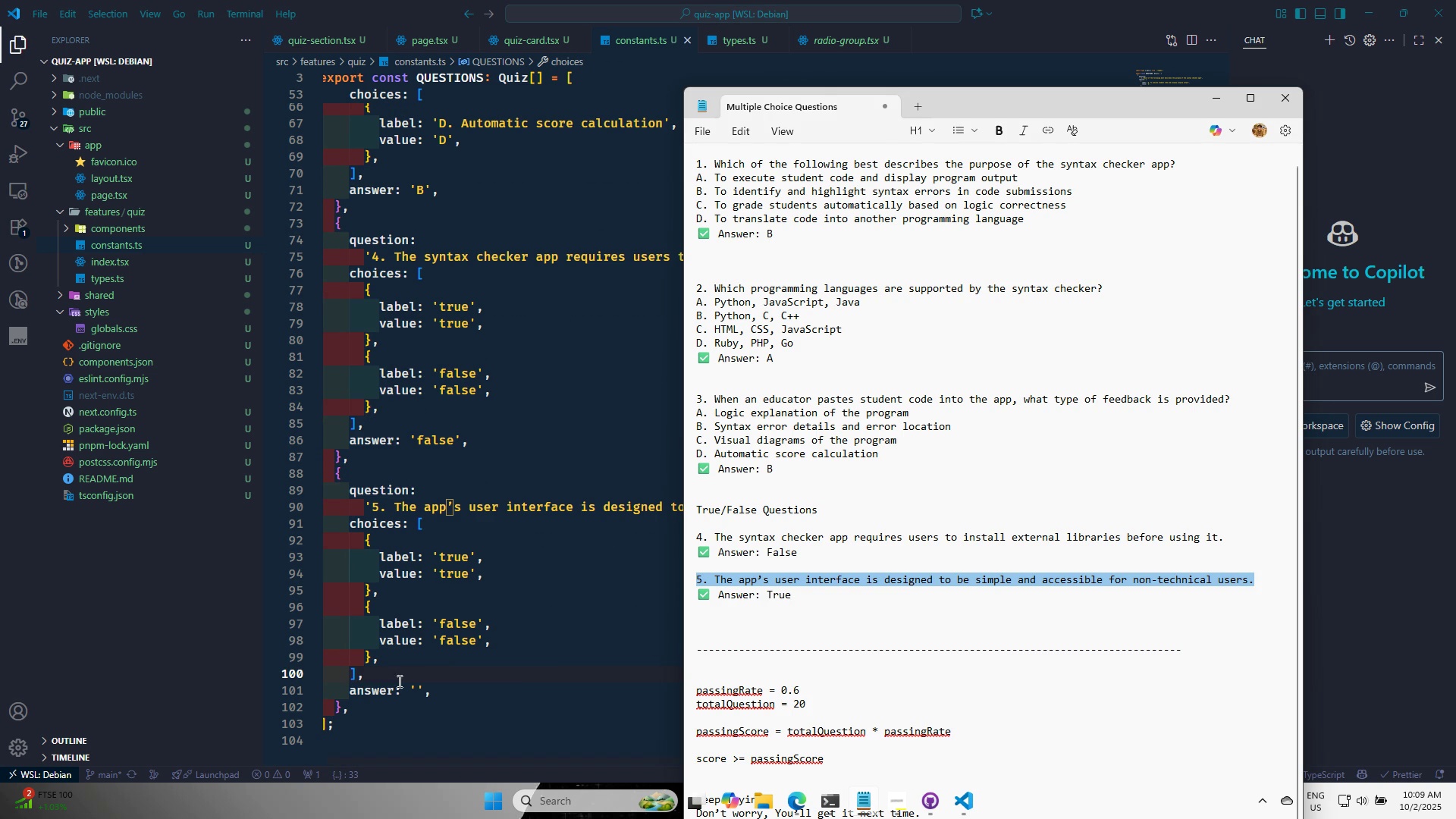 
left_click([416, 688])
 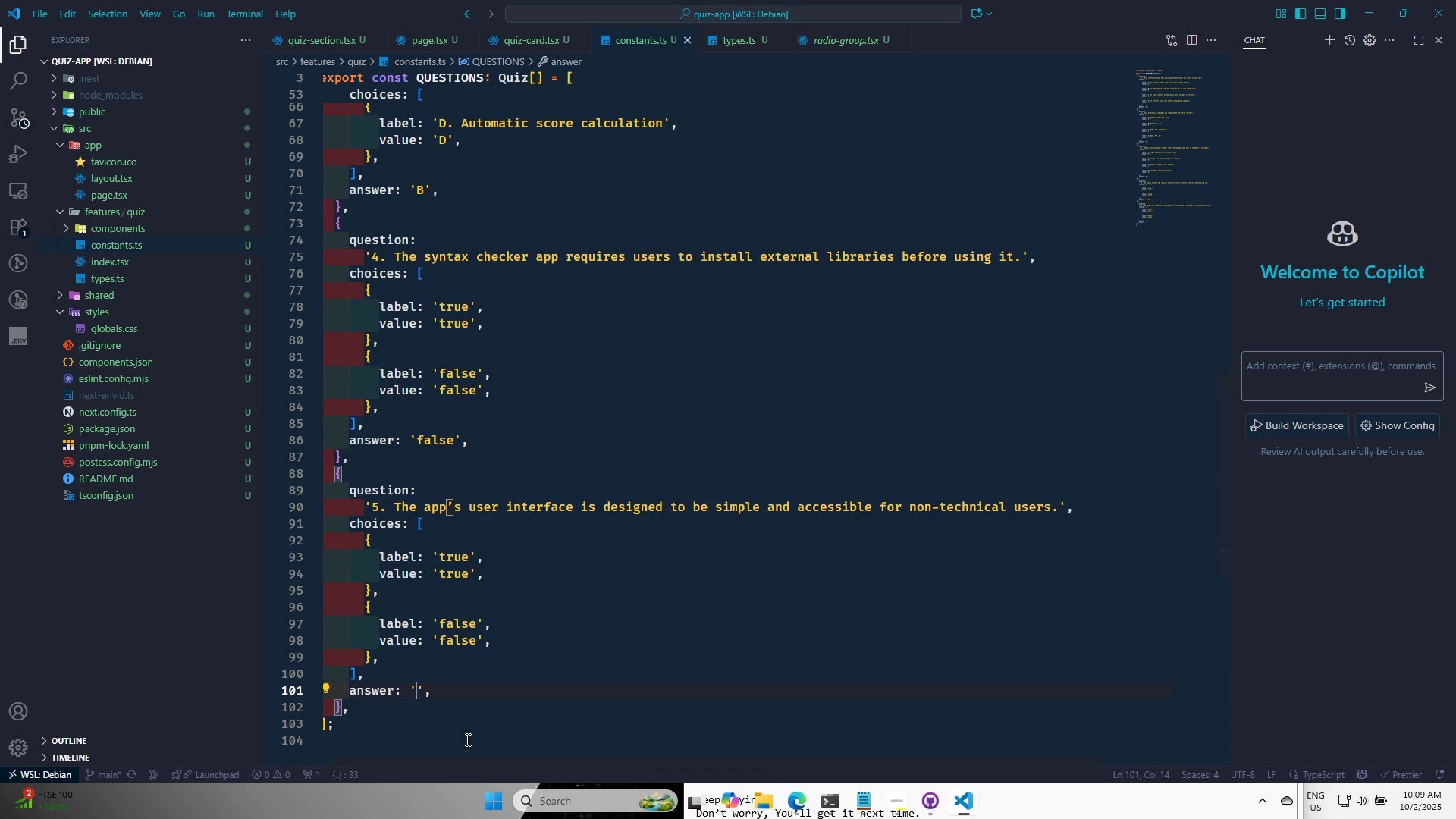 
type(true)